 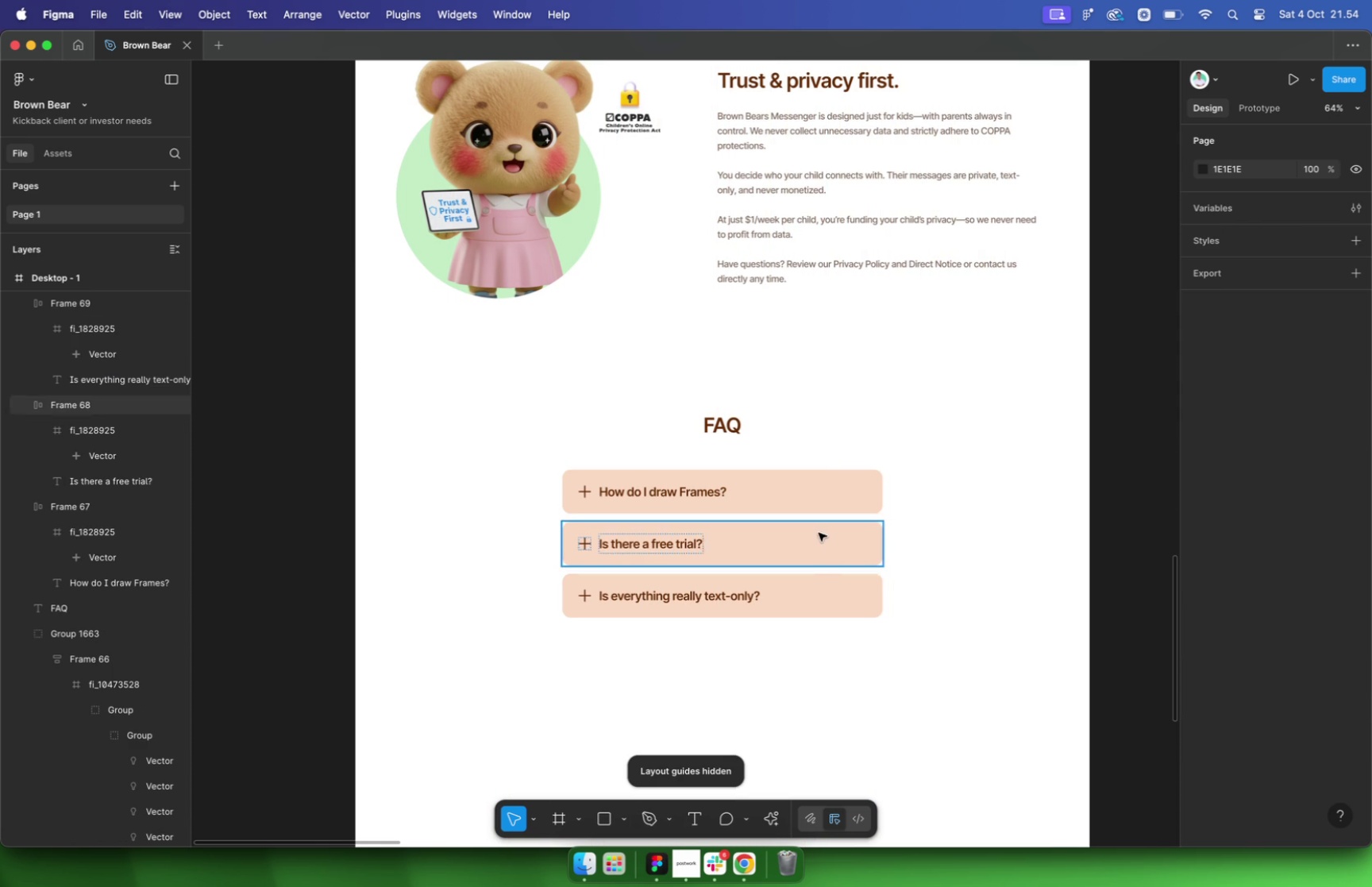 
key(Control+ControlLeft)
 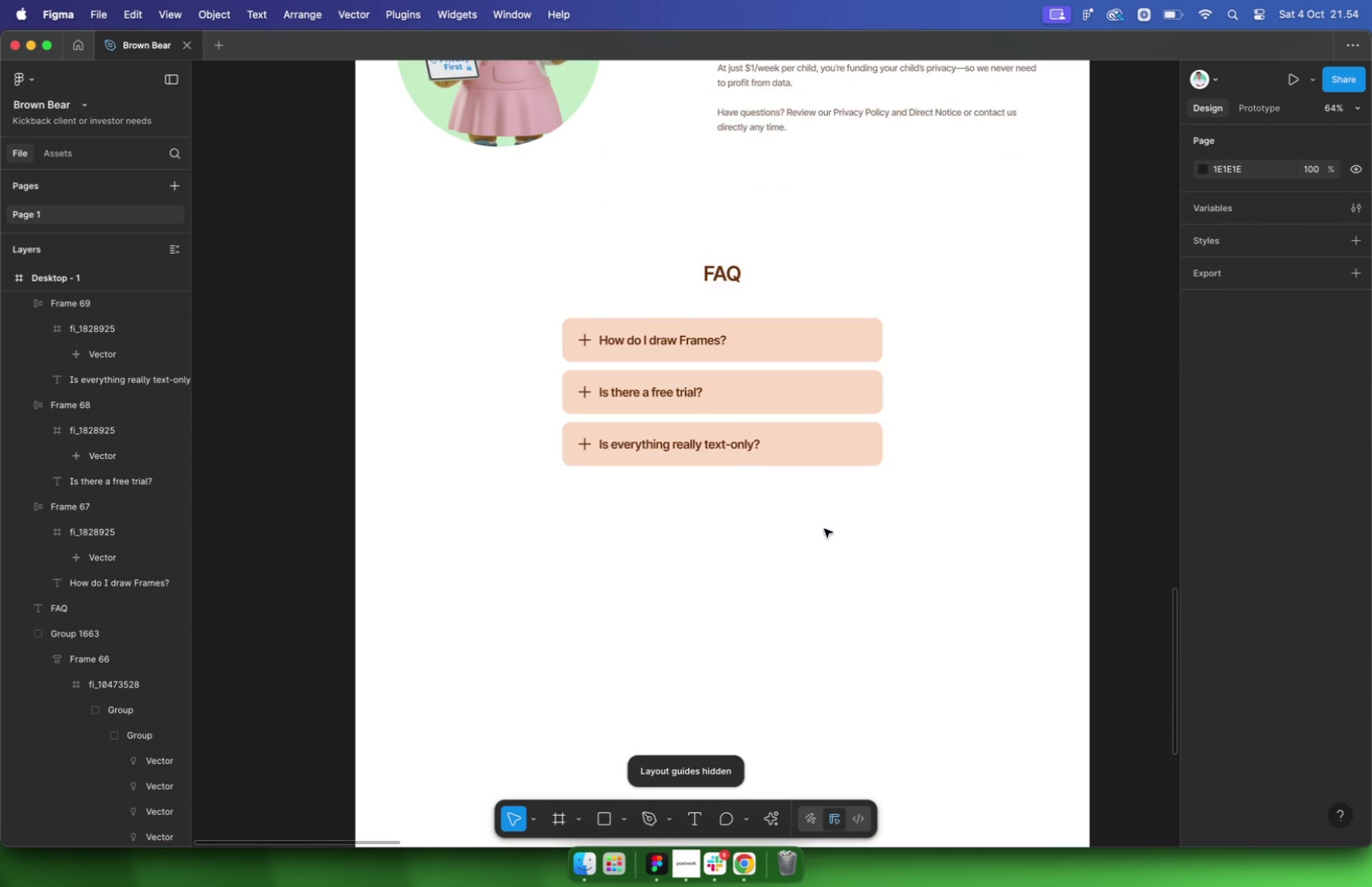 
scroll: coordinate [823, 526], scroll_direction: down, amount: 4.0
 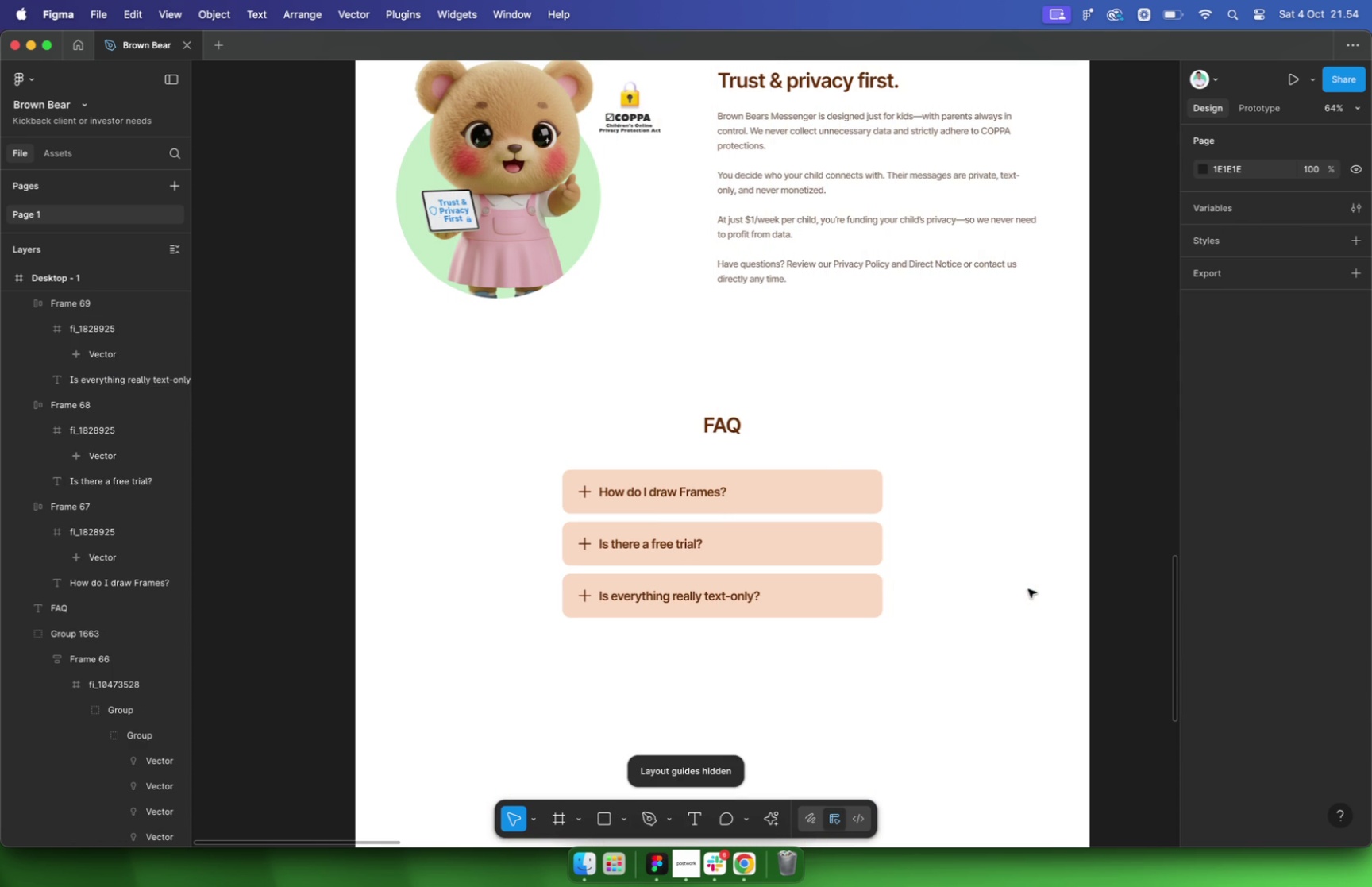 
scroll: coordinate [827, 540], scroll_direction: up, amount: 5.0
 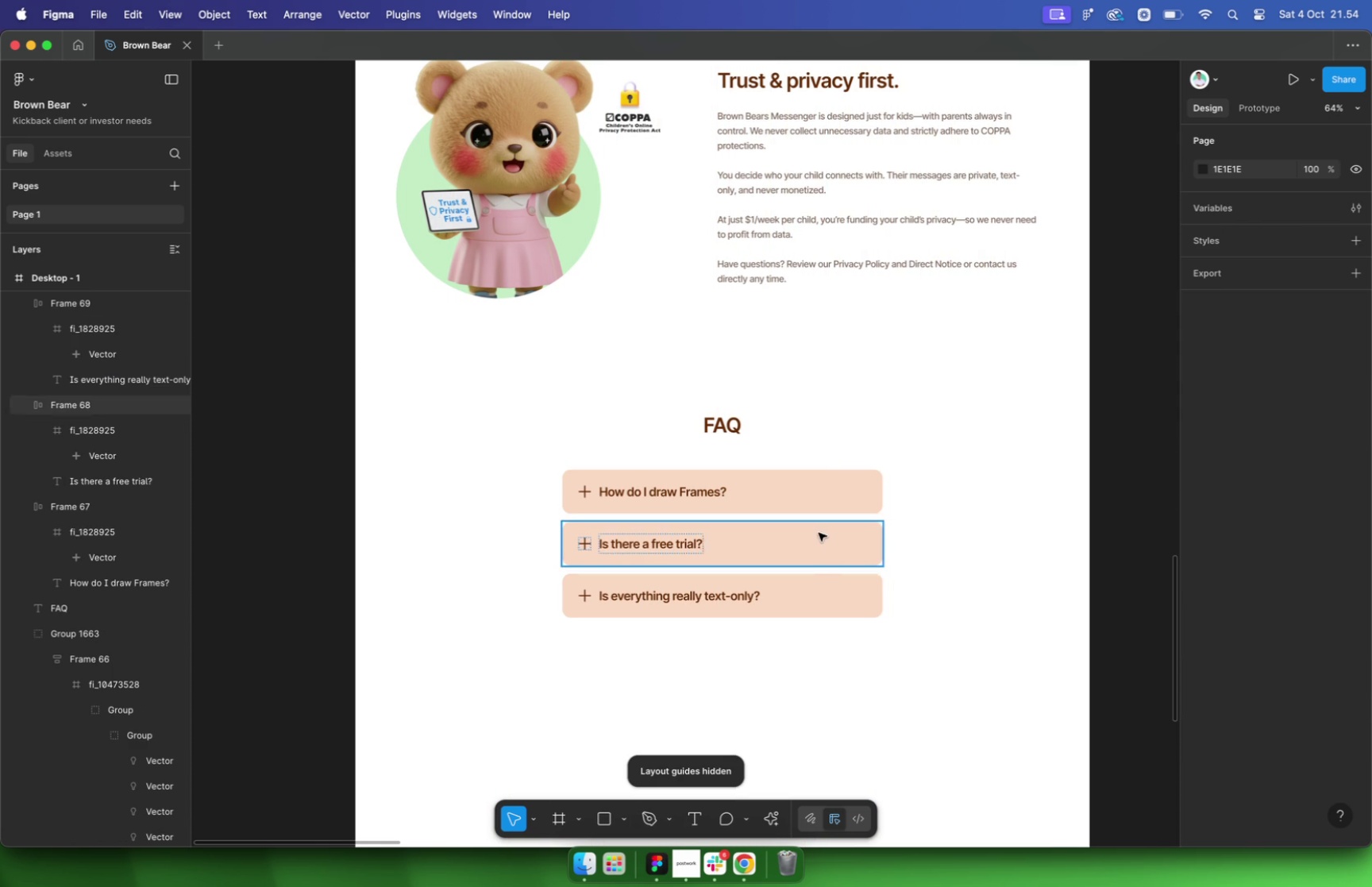 
left_click([661, 685])